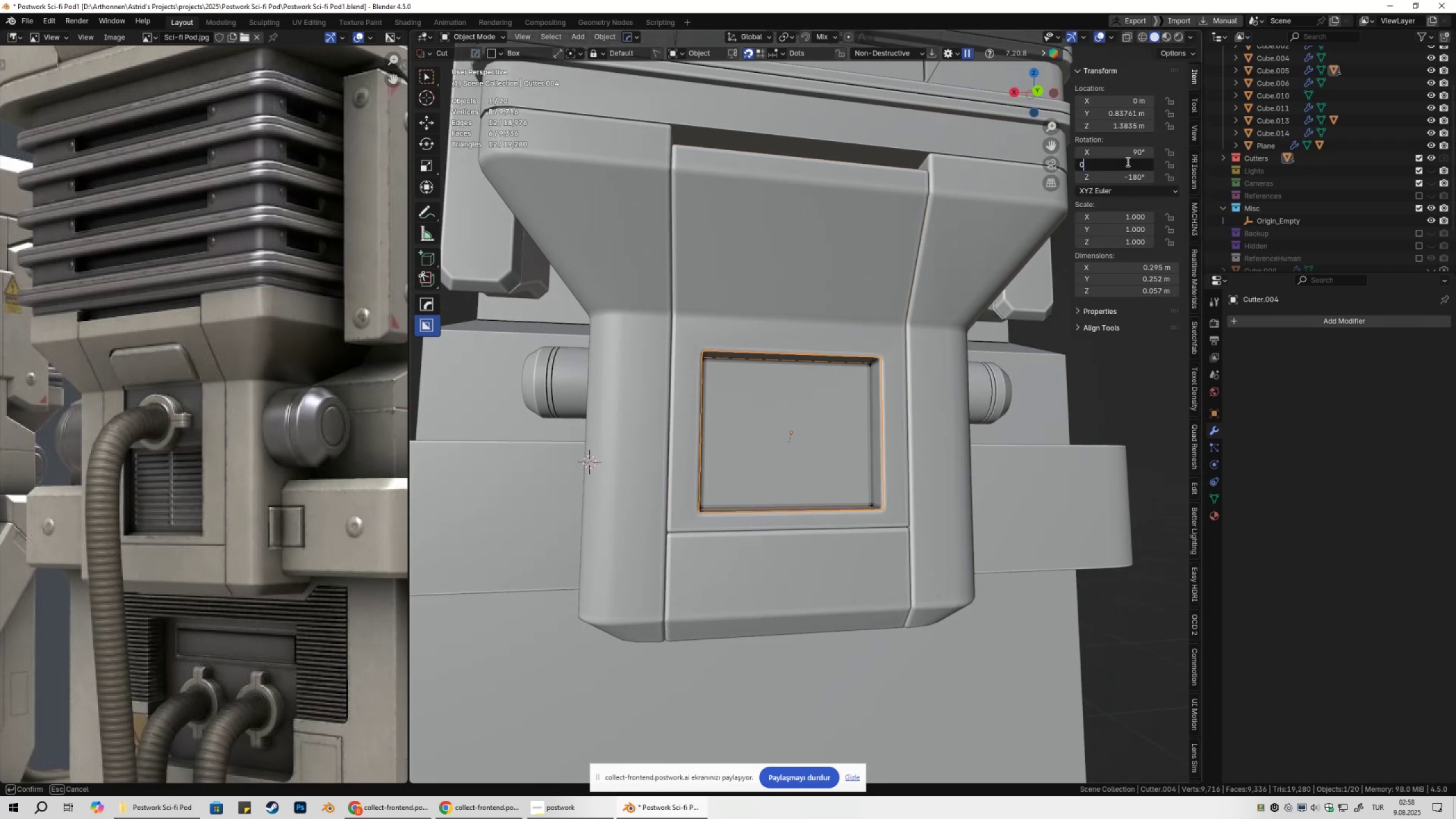 
key(NumpadEnter)
 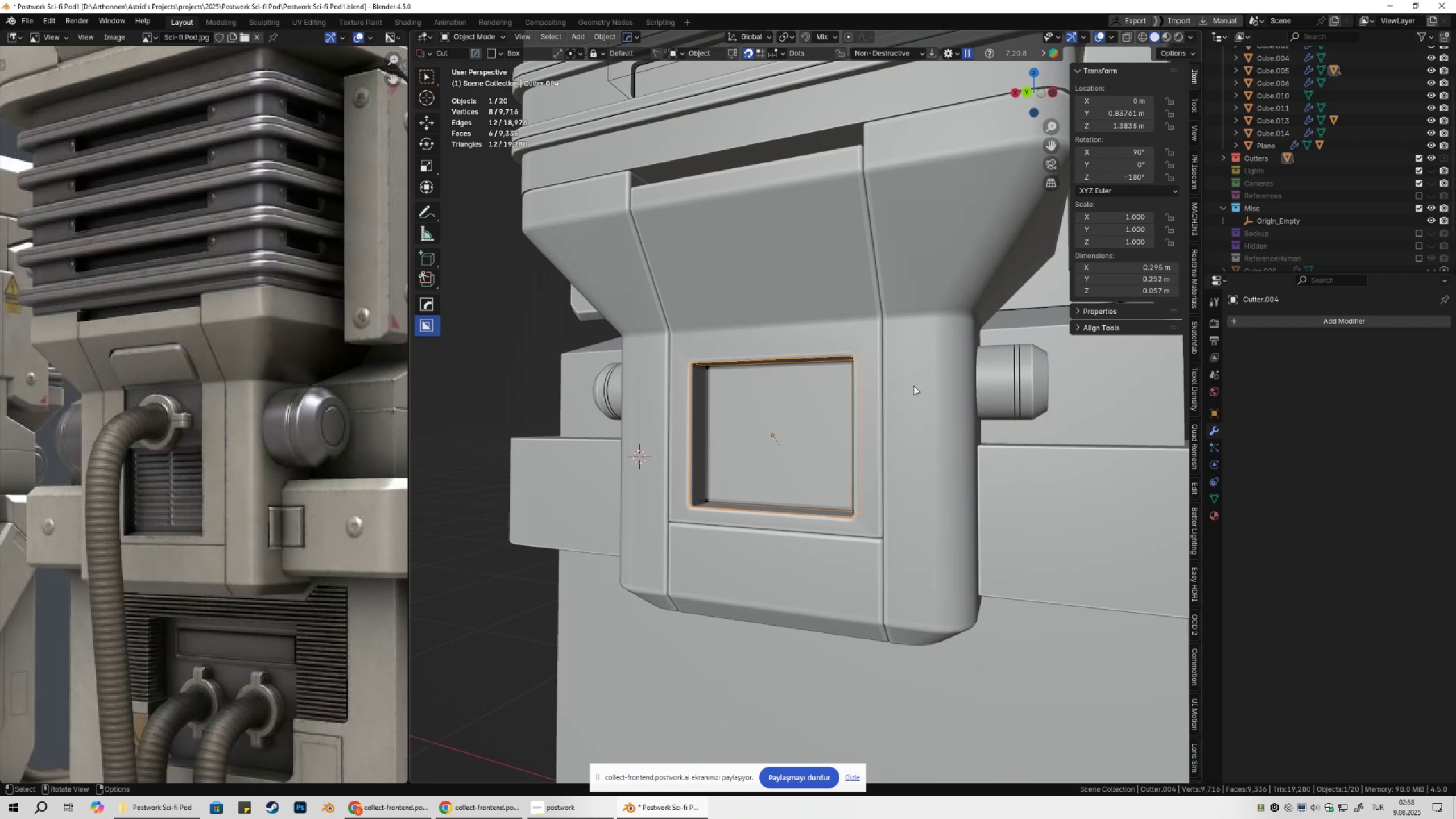 
key(Control+A)
 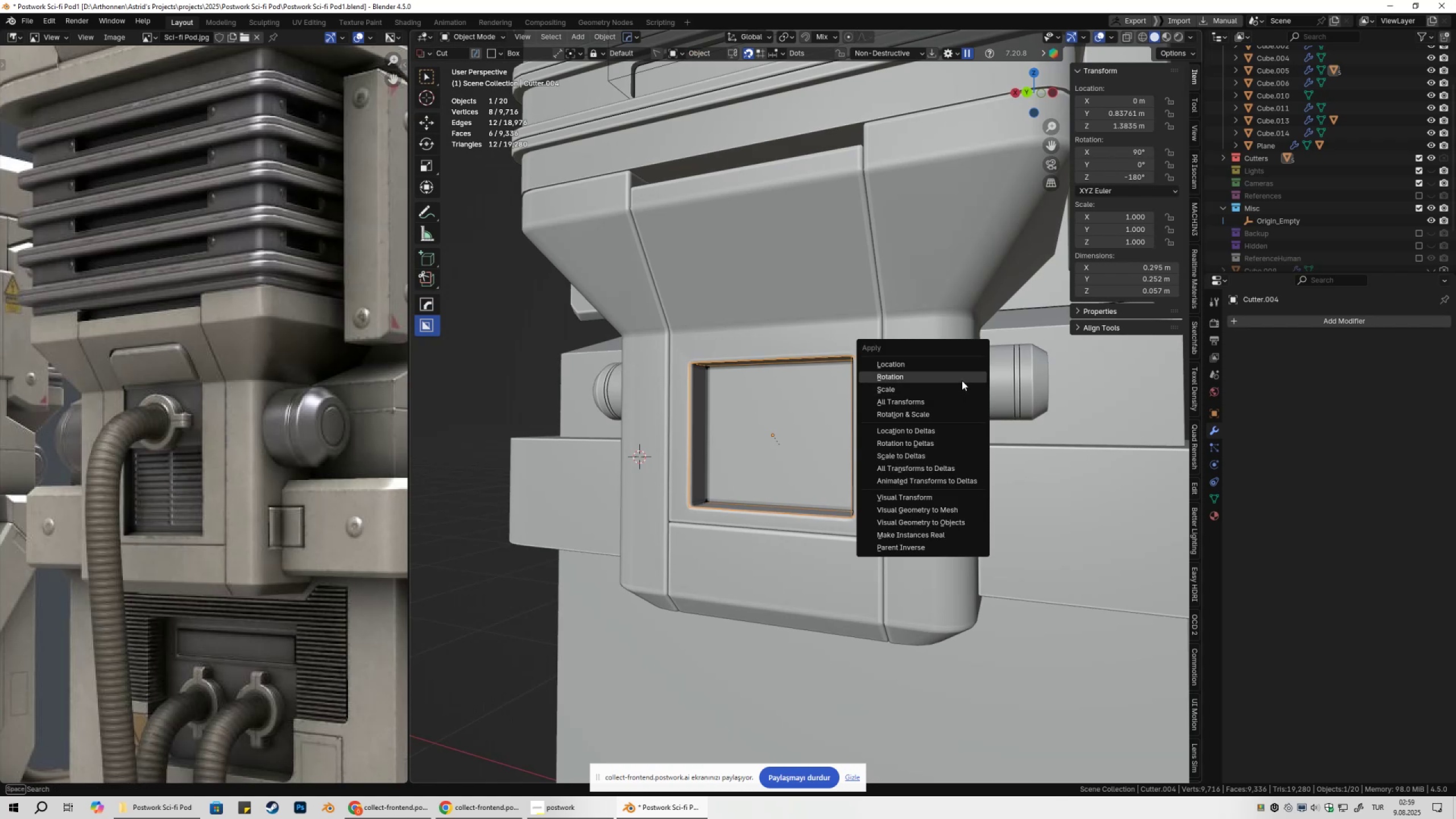 
double_click([892, 402])
 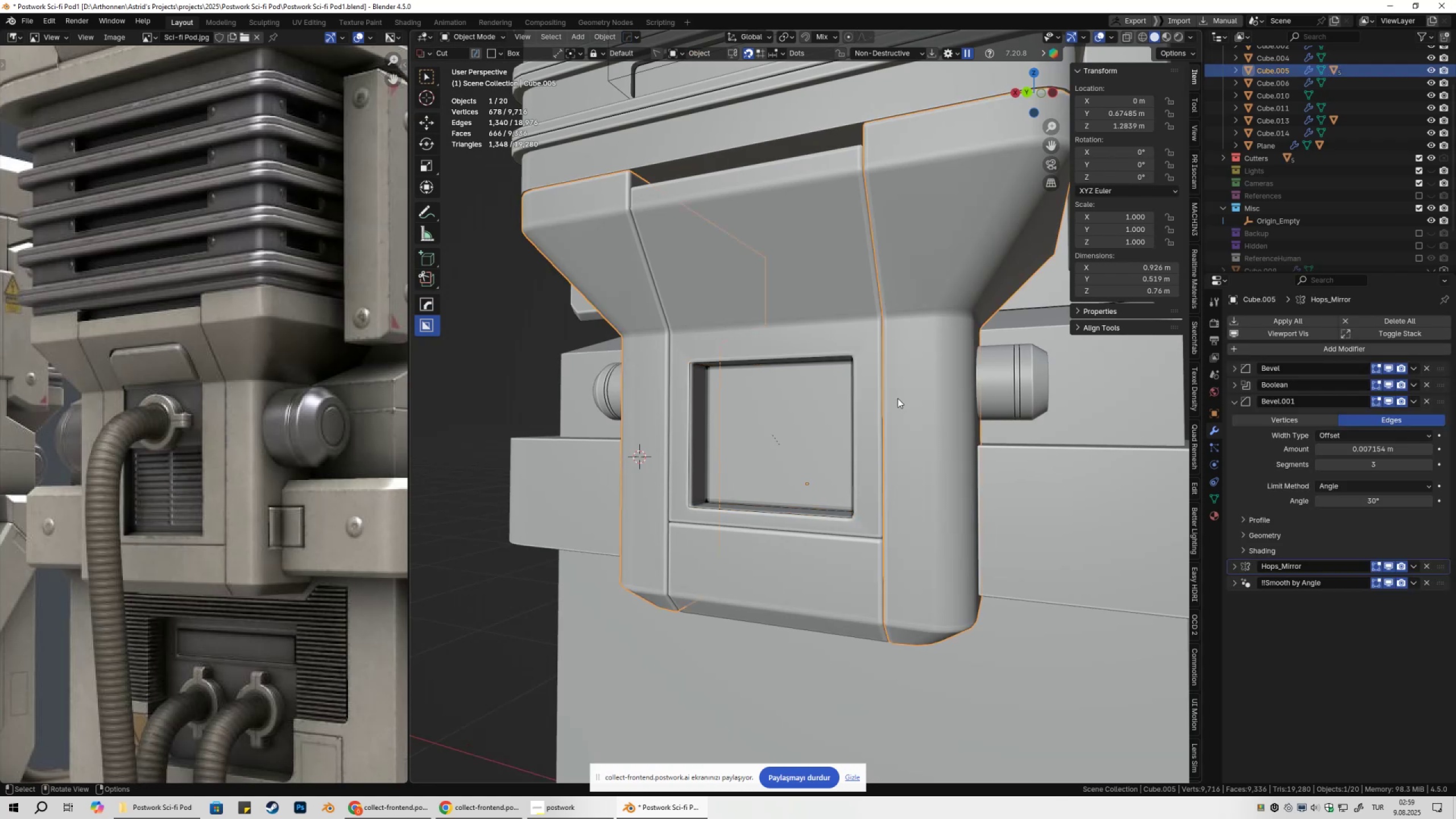 
scroll: coordinate [886, 397], scroll_direction: down, amount: 3.0
 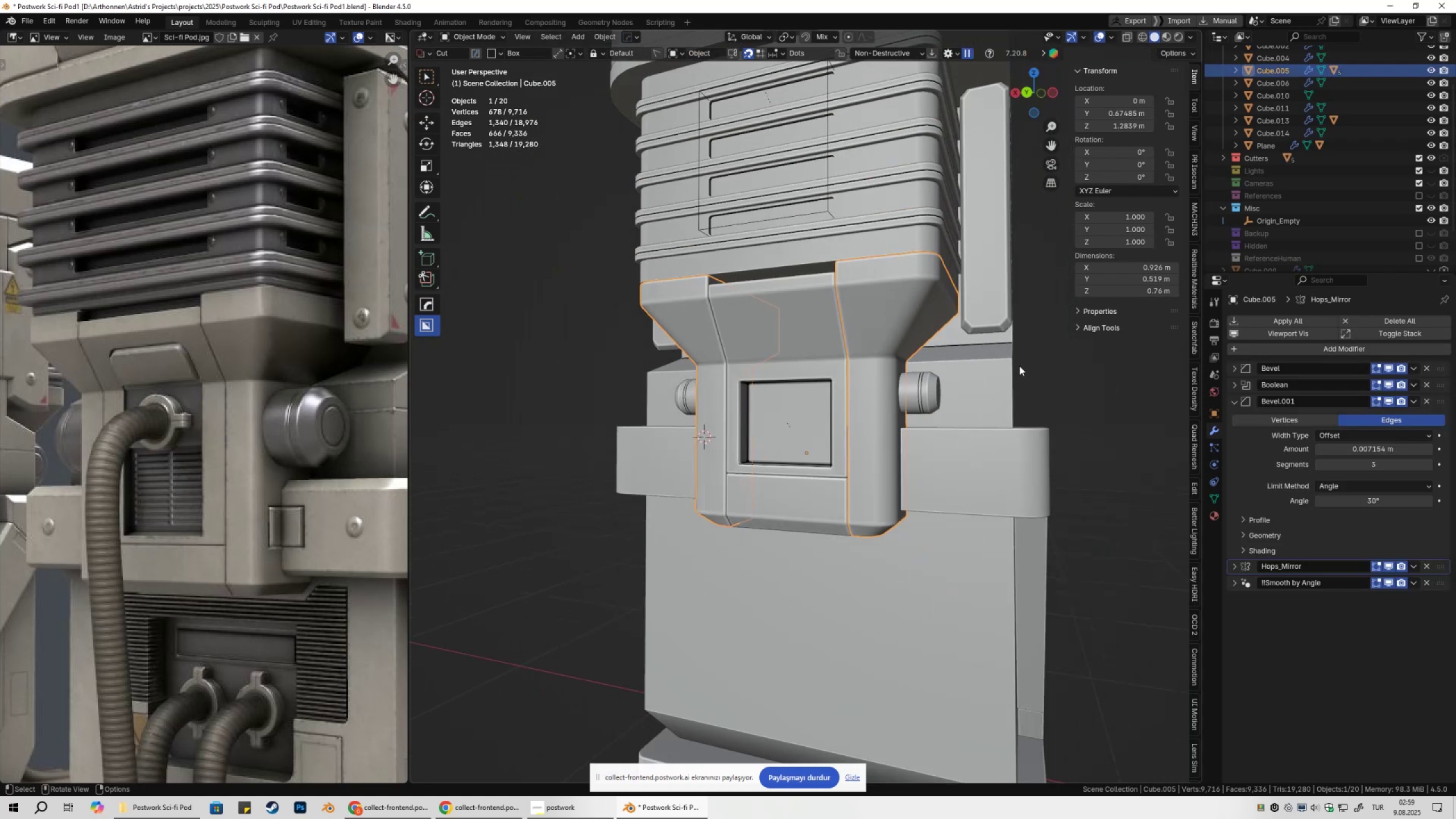 
left_click([1019, 366])
 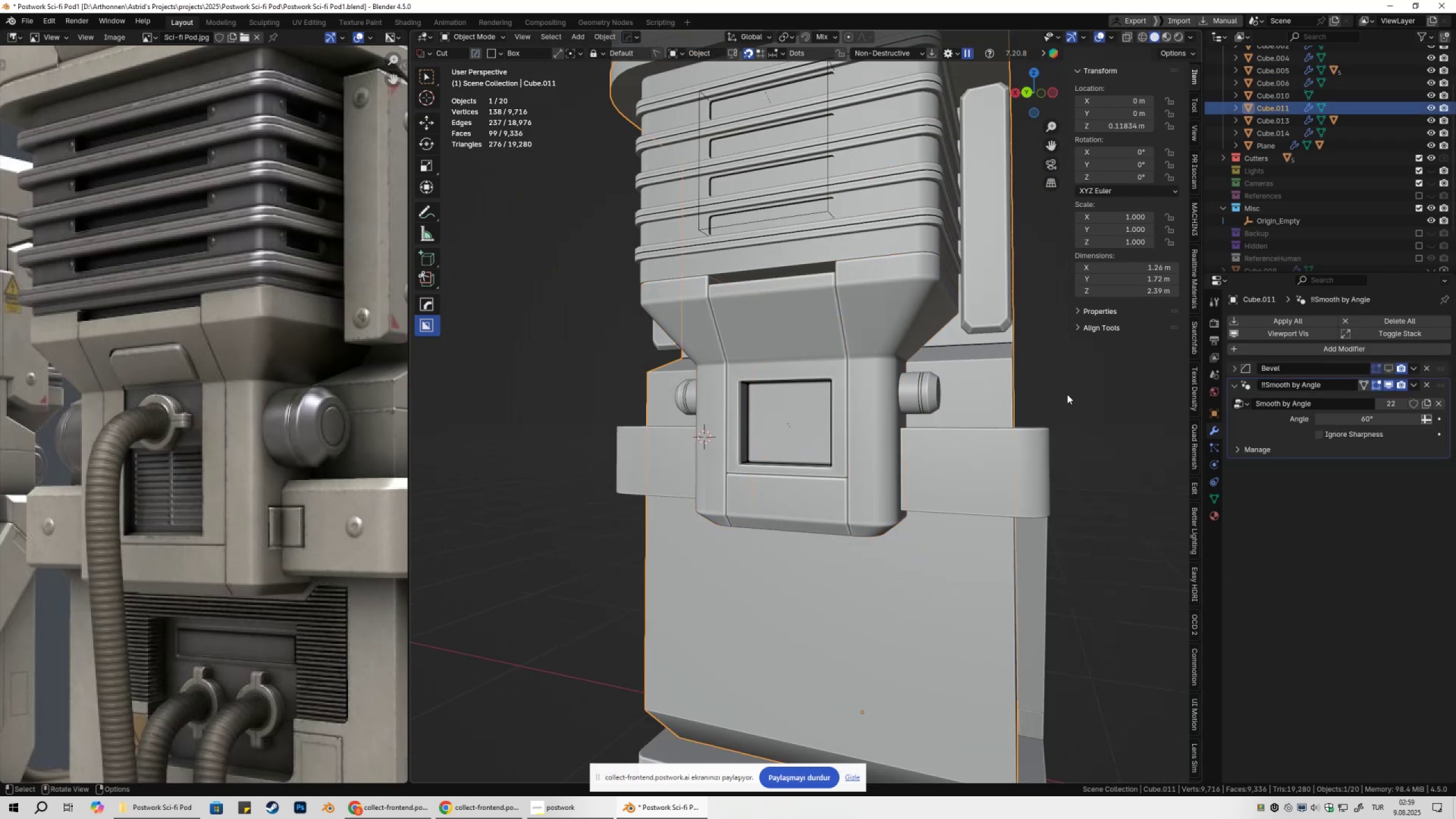 
key(Shift+2)
 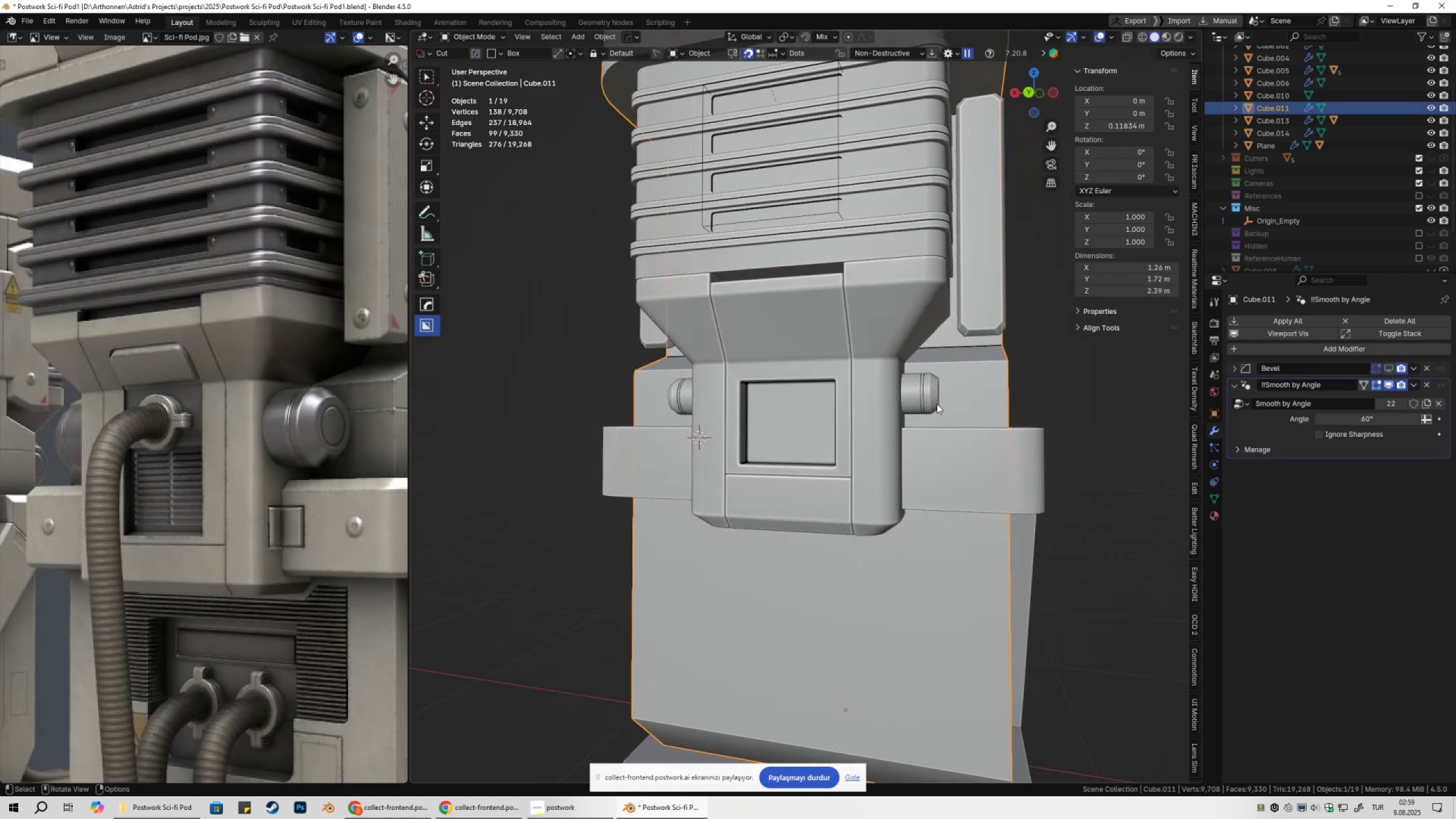 
scroll: coordinate [897, 424], scroll_direction: down, amount: 3.0
 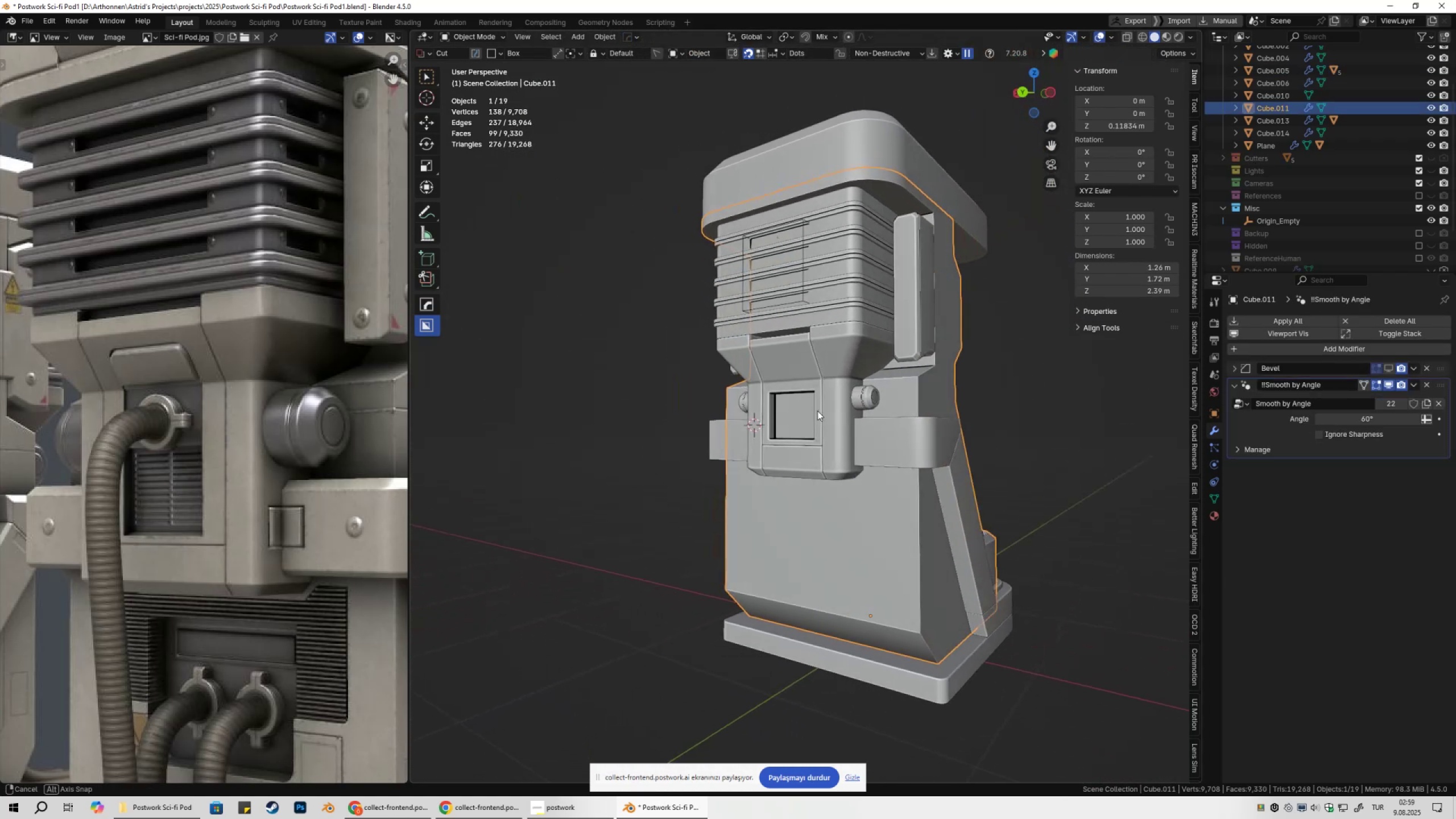 
wait(8.56)
 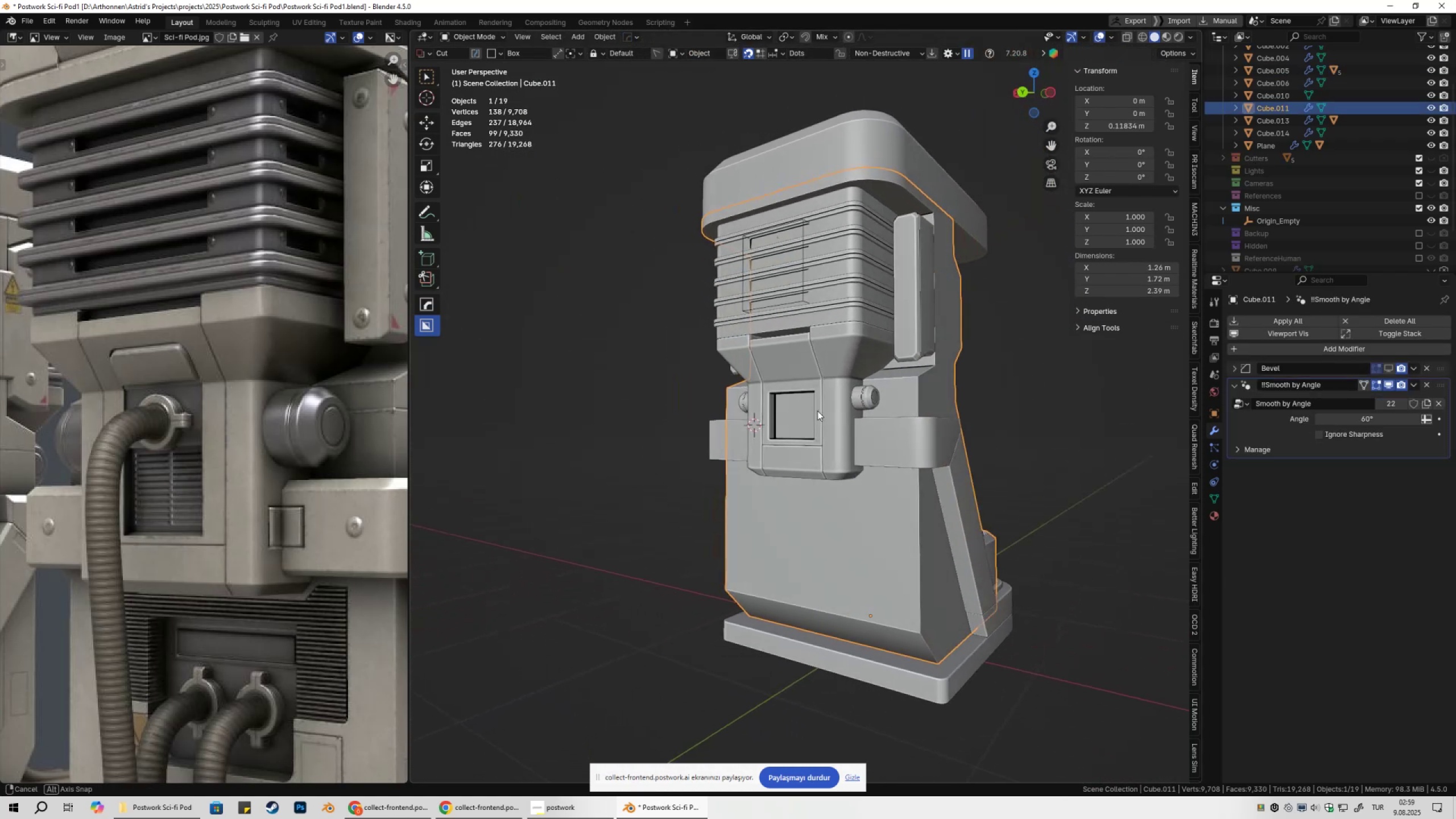 
scroll: coordinate [852, 418], scroll_direction: down, amount: 4.0
 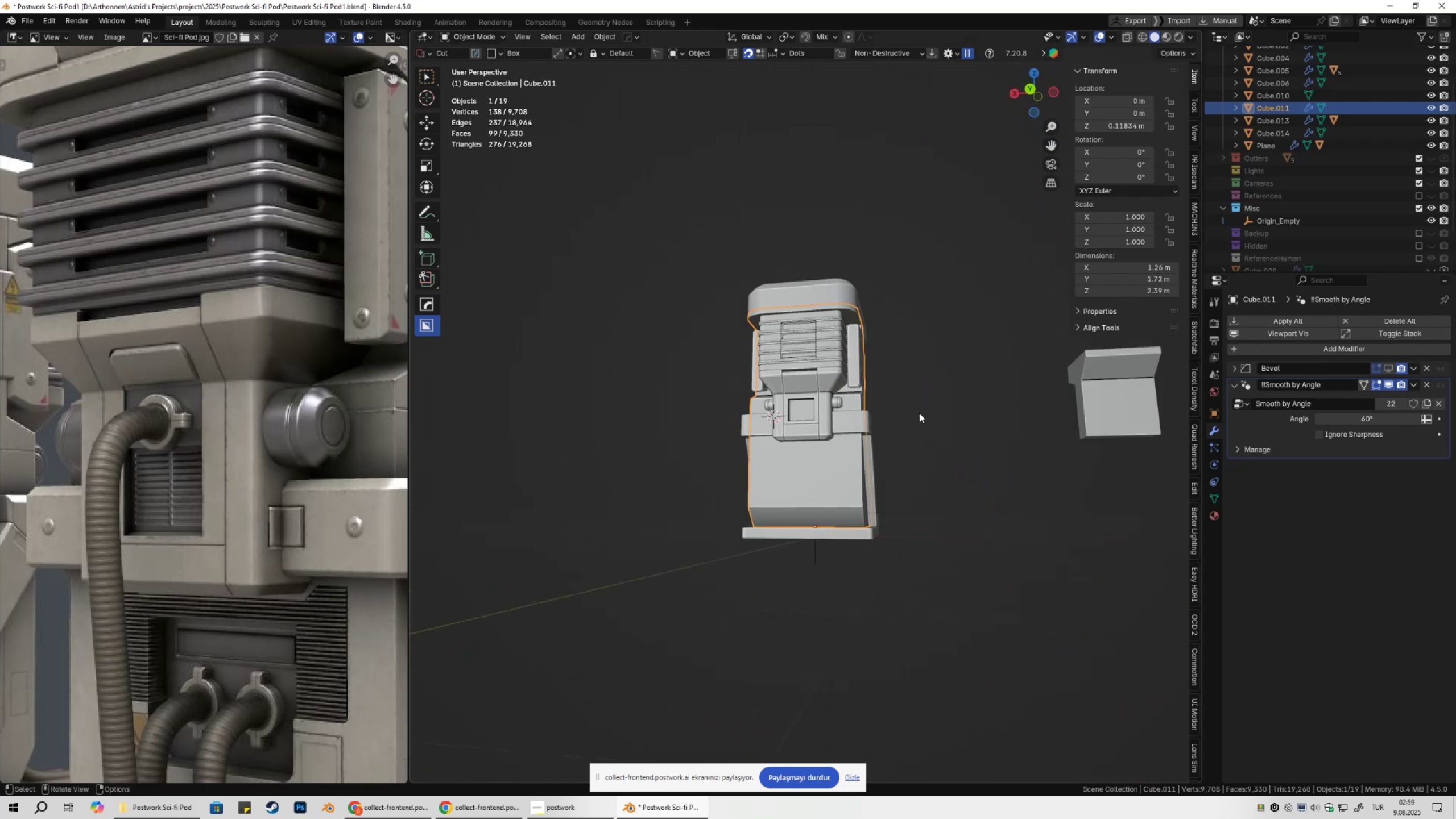 
left_click([919, 413])
 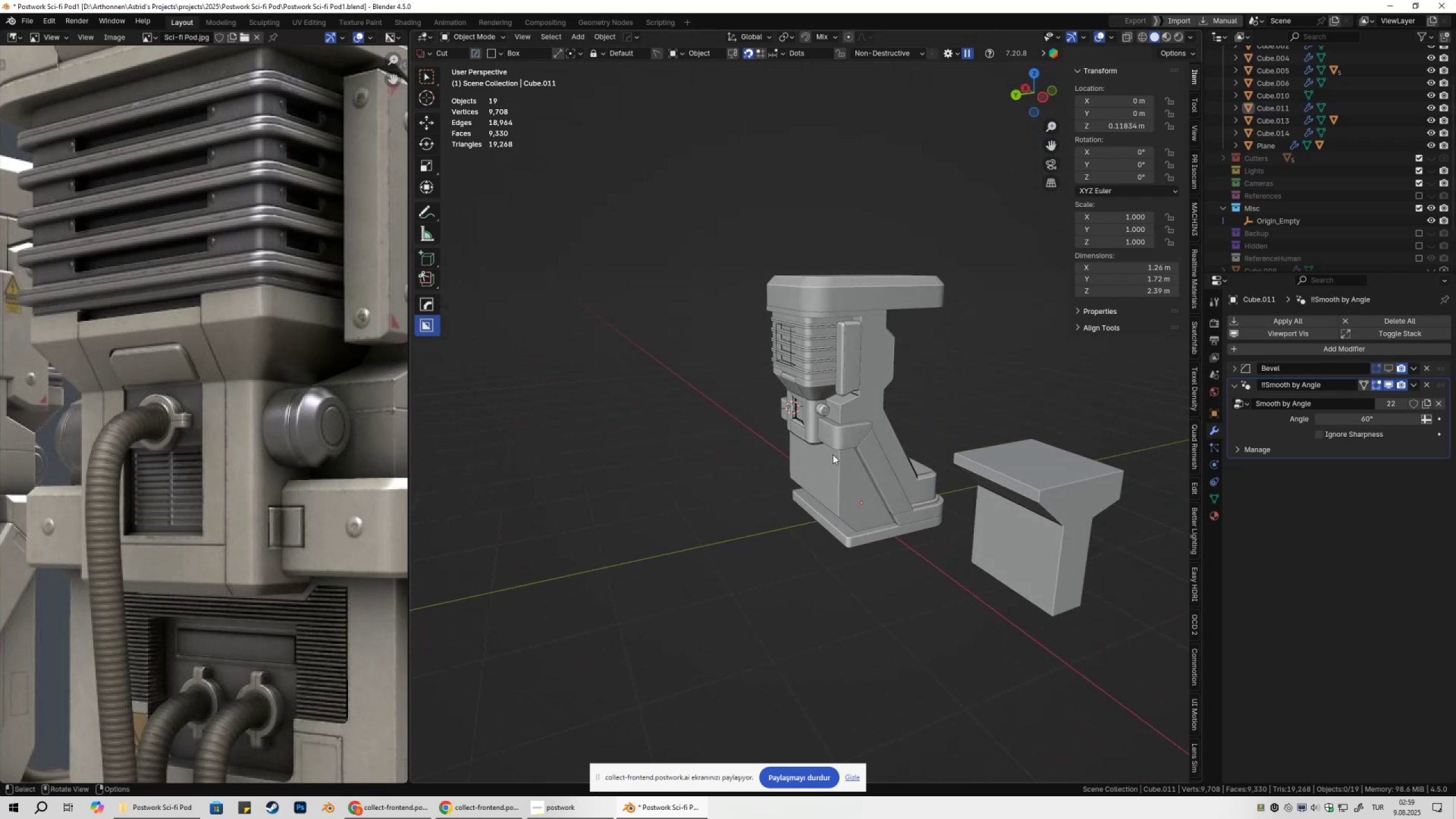 
left_click([808, 415])
 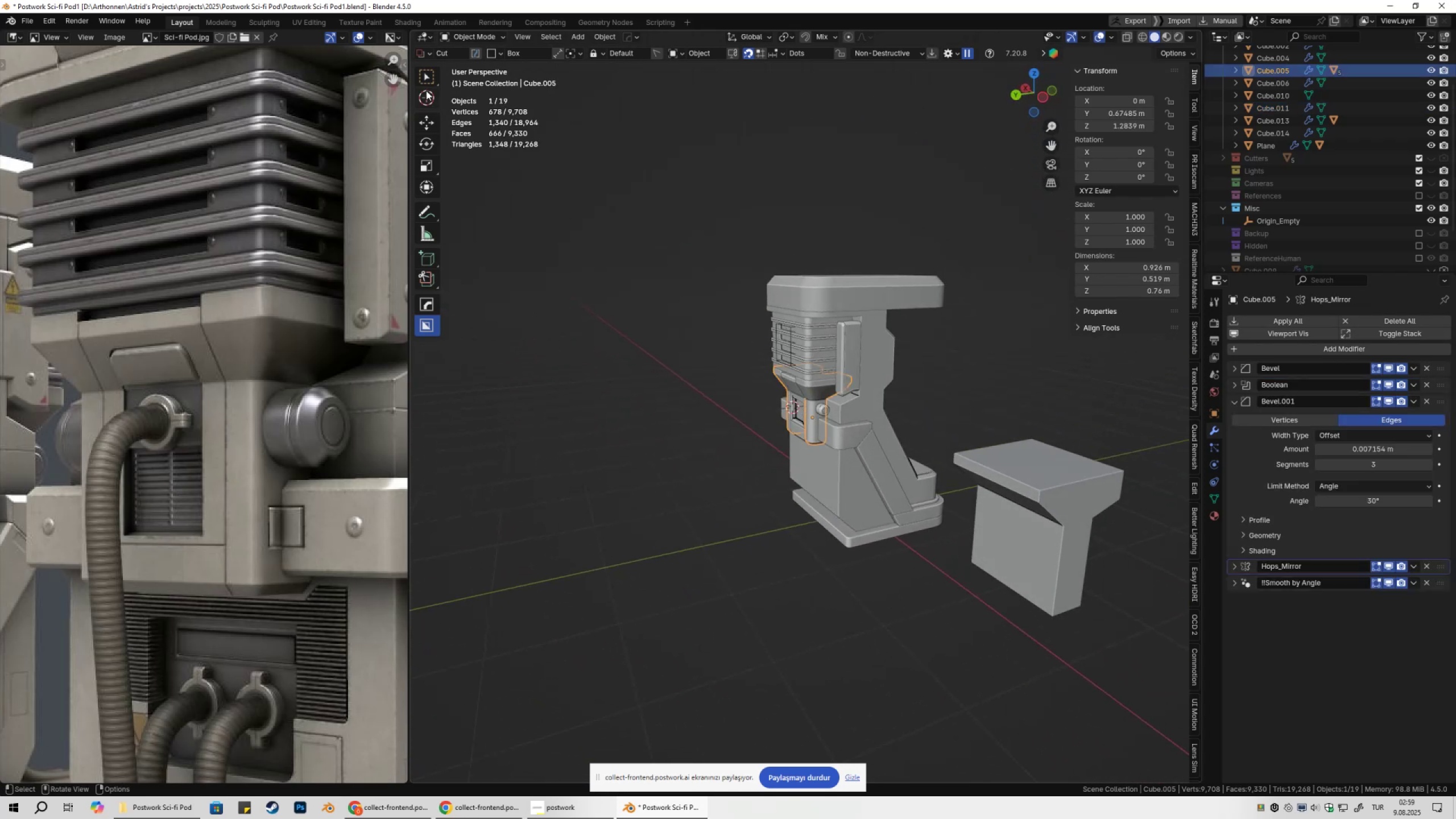 
left_click([426, 82])
 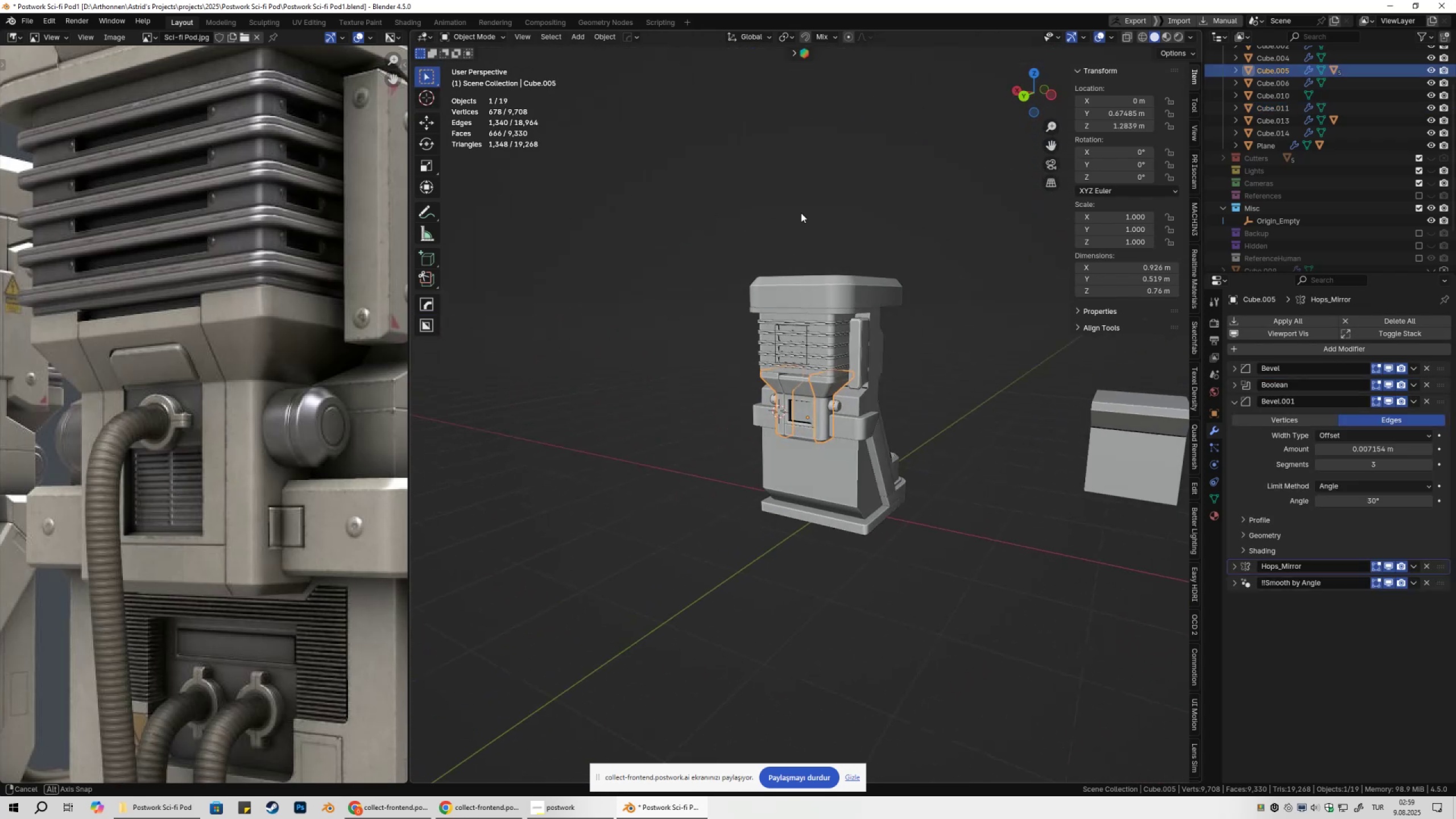 
scroll: coordinate [765, 455], scroll_direction: up, amount: 4.0
 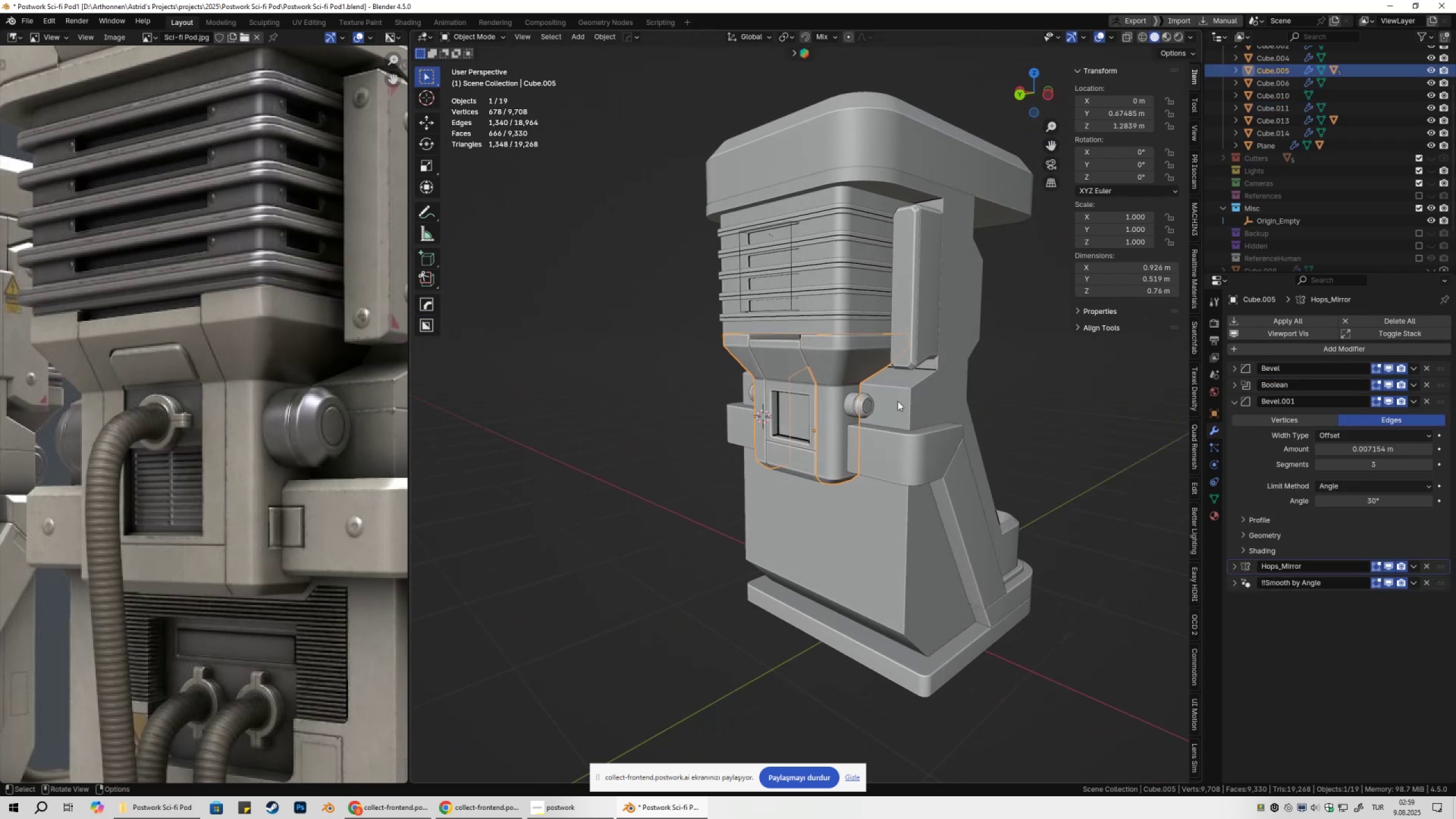 
left_click([1028, 388])
 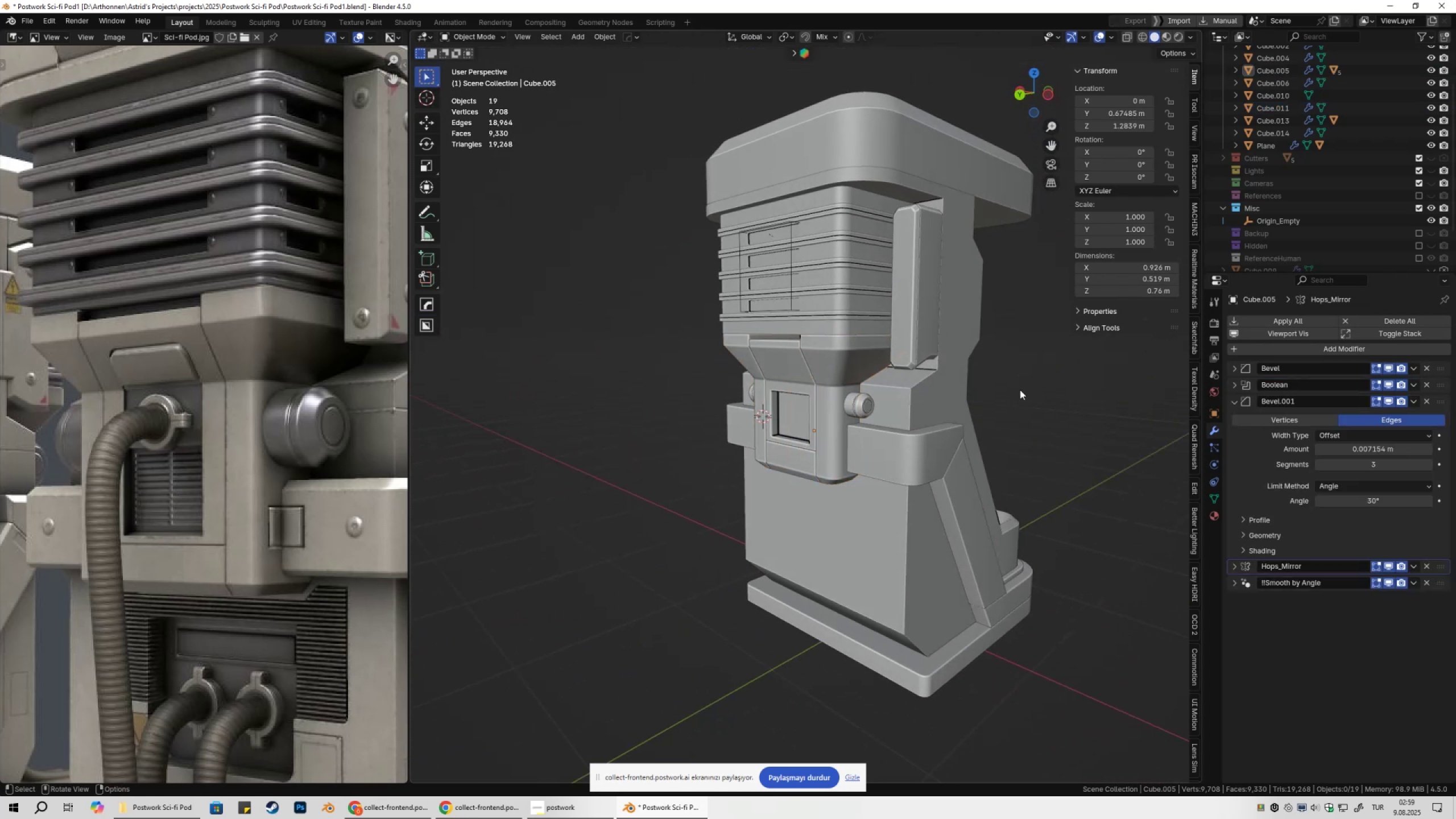 
key(Shift+ShiftLeft)
 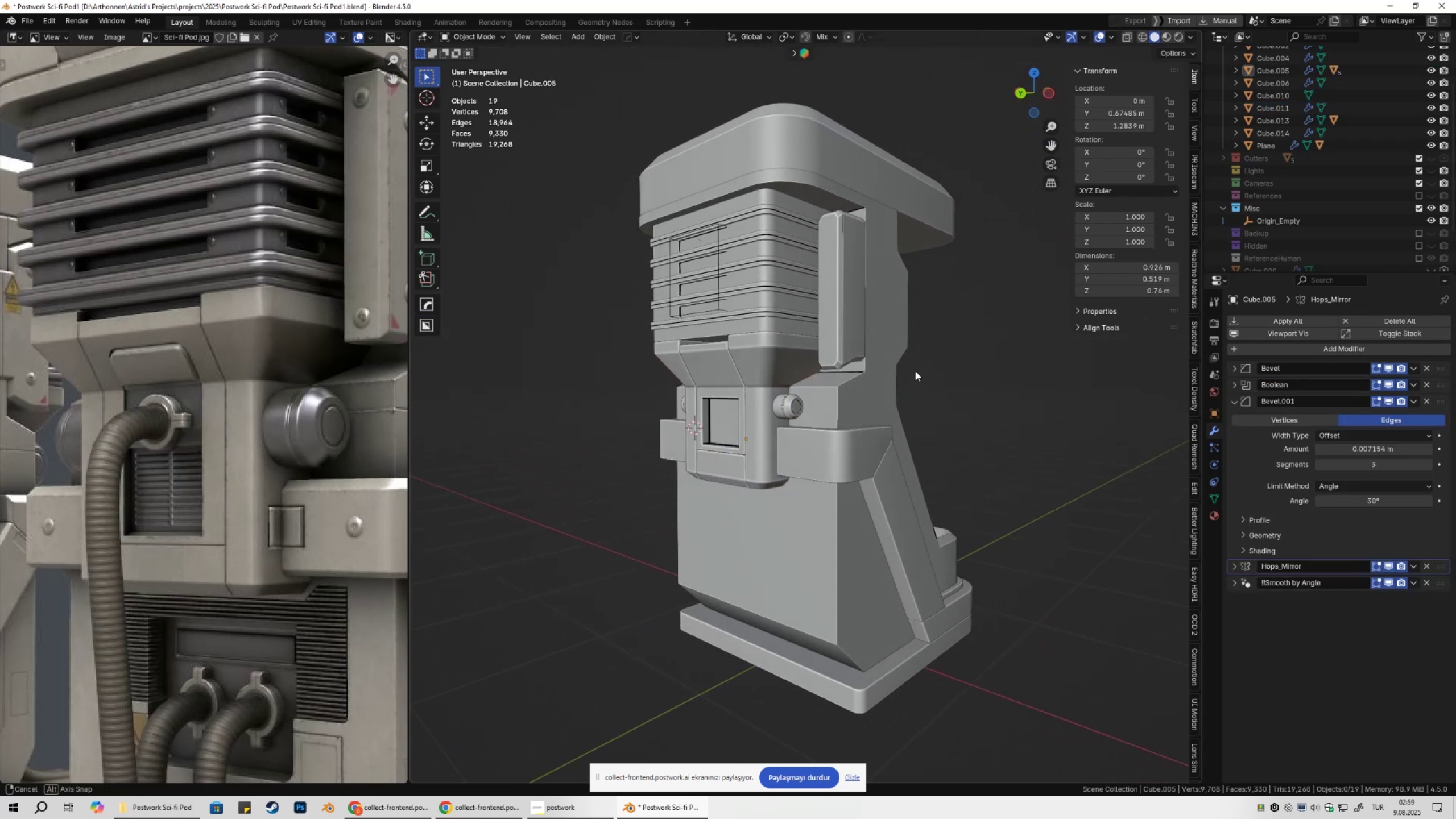 
key(Shift+ShiftLeft)
 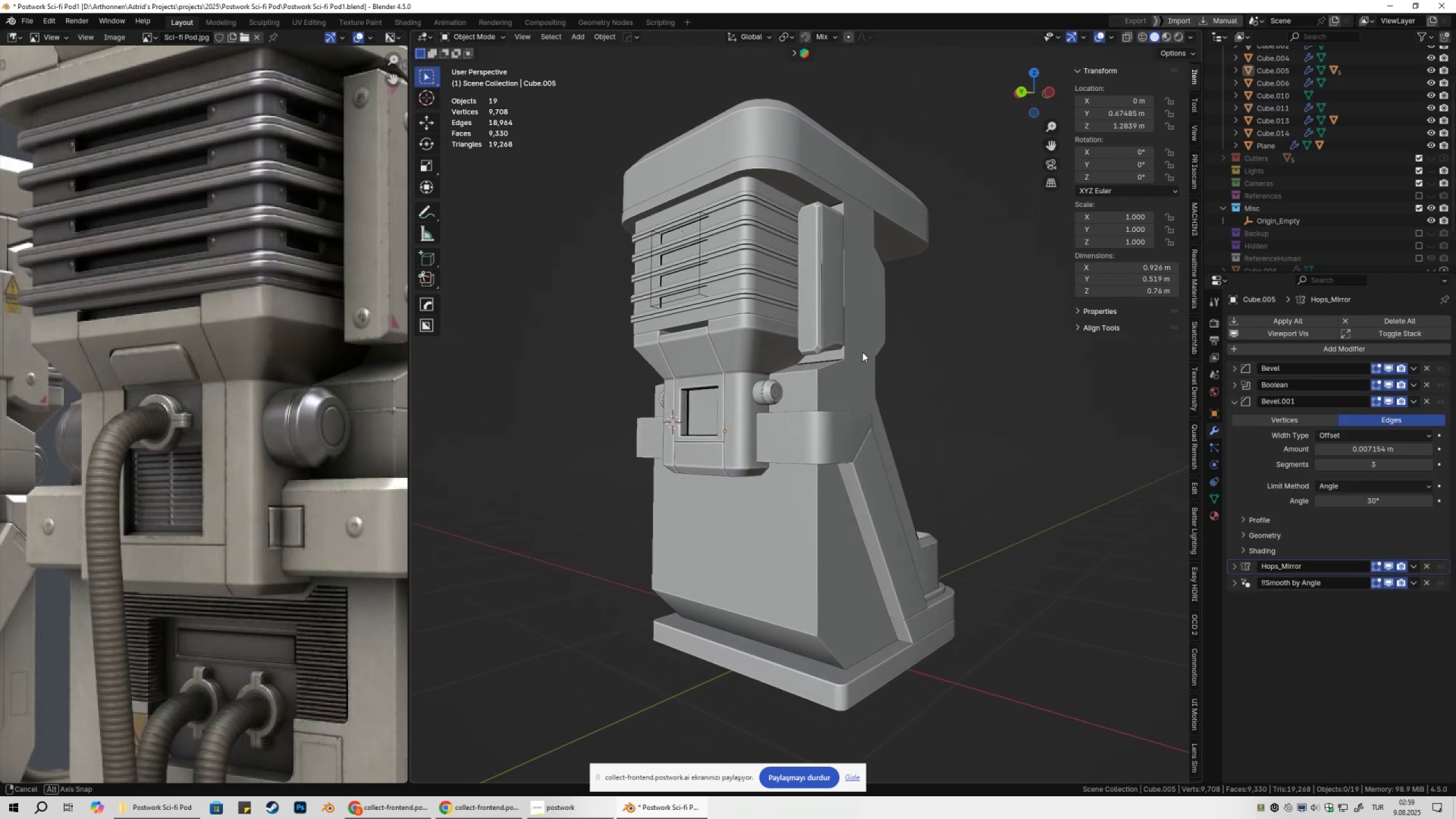 
key(Control+ControlLeft)
 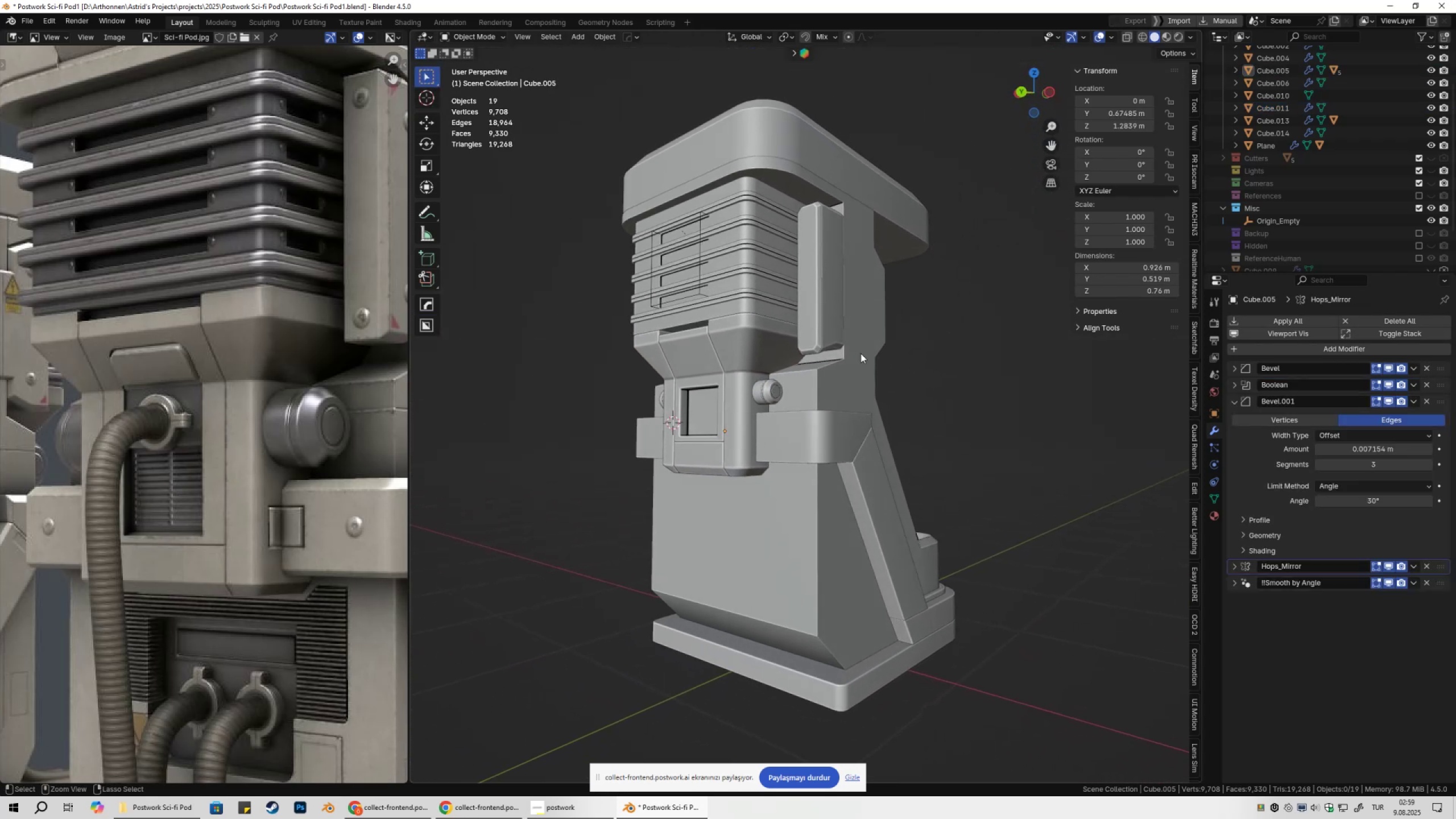 
key(Control+S)
 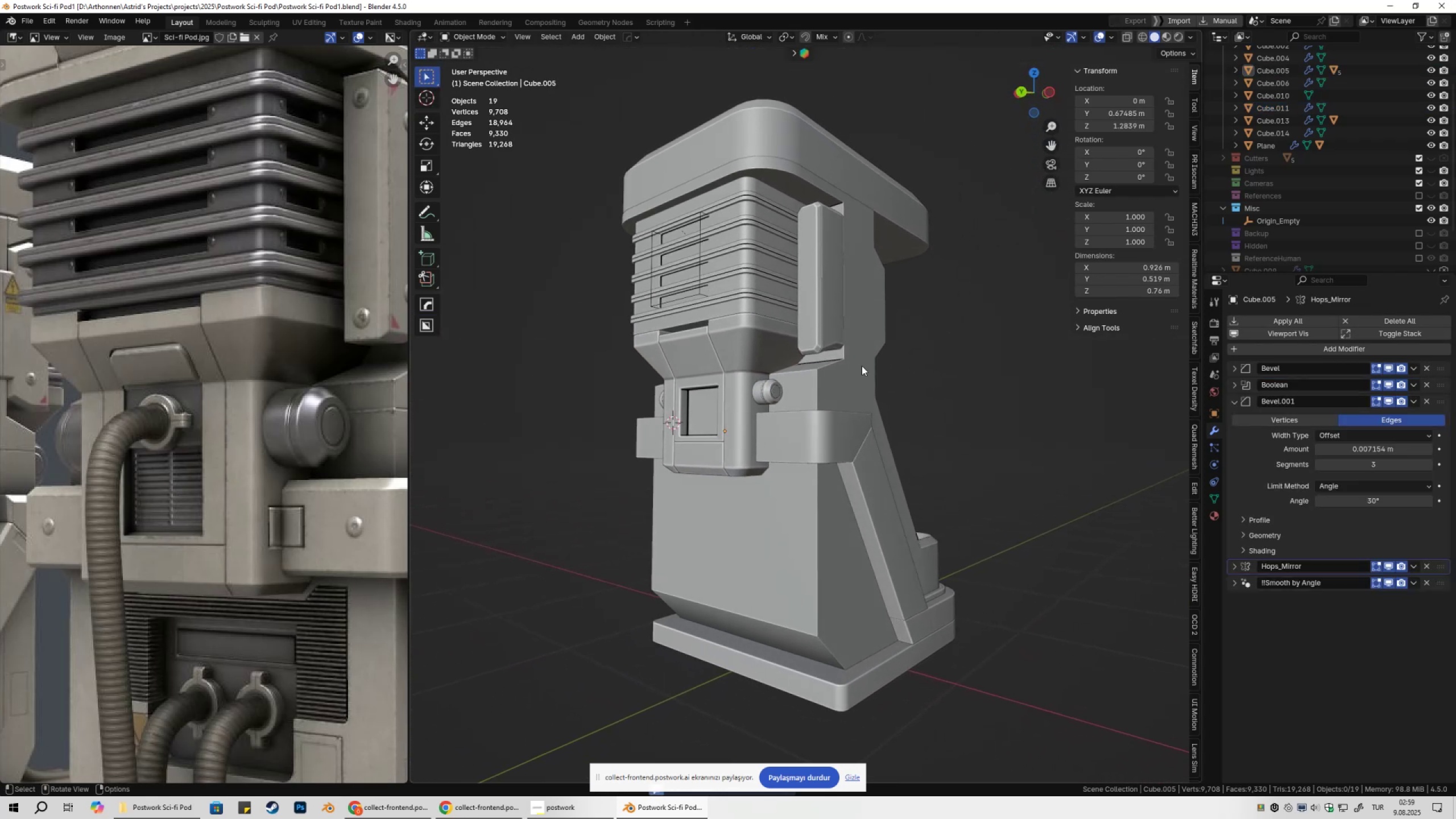 
key(Control+ControlLeft)
 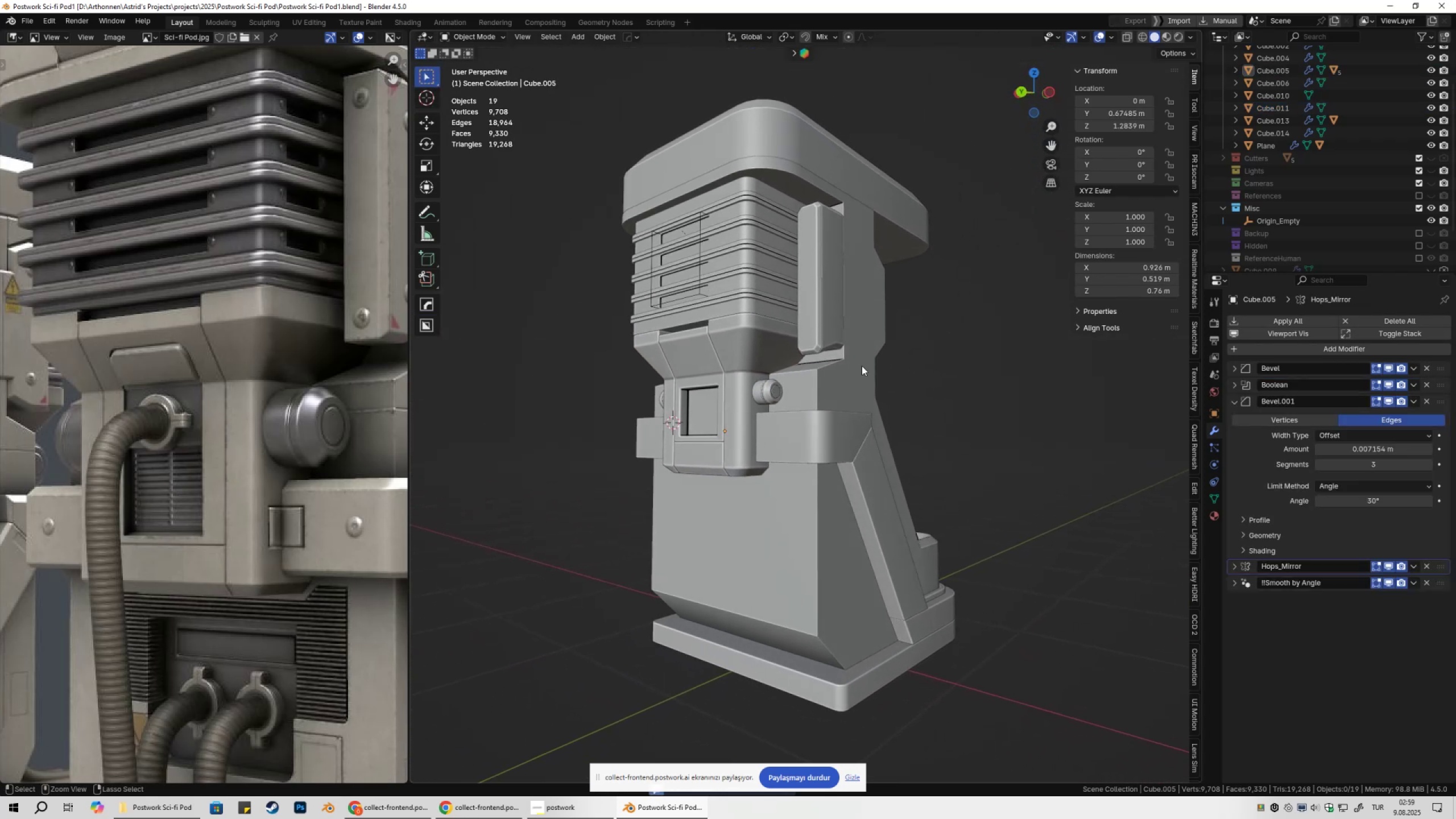 
key(Control+S)
 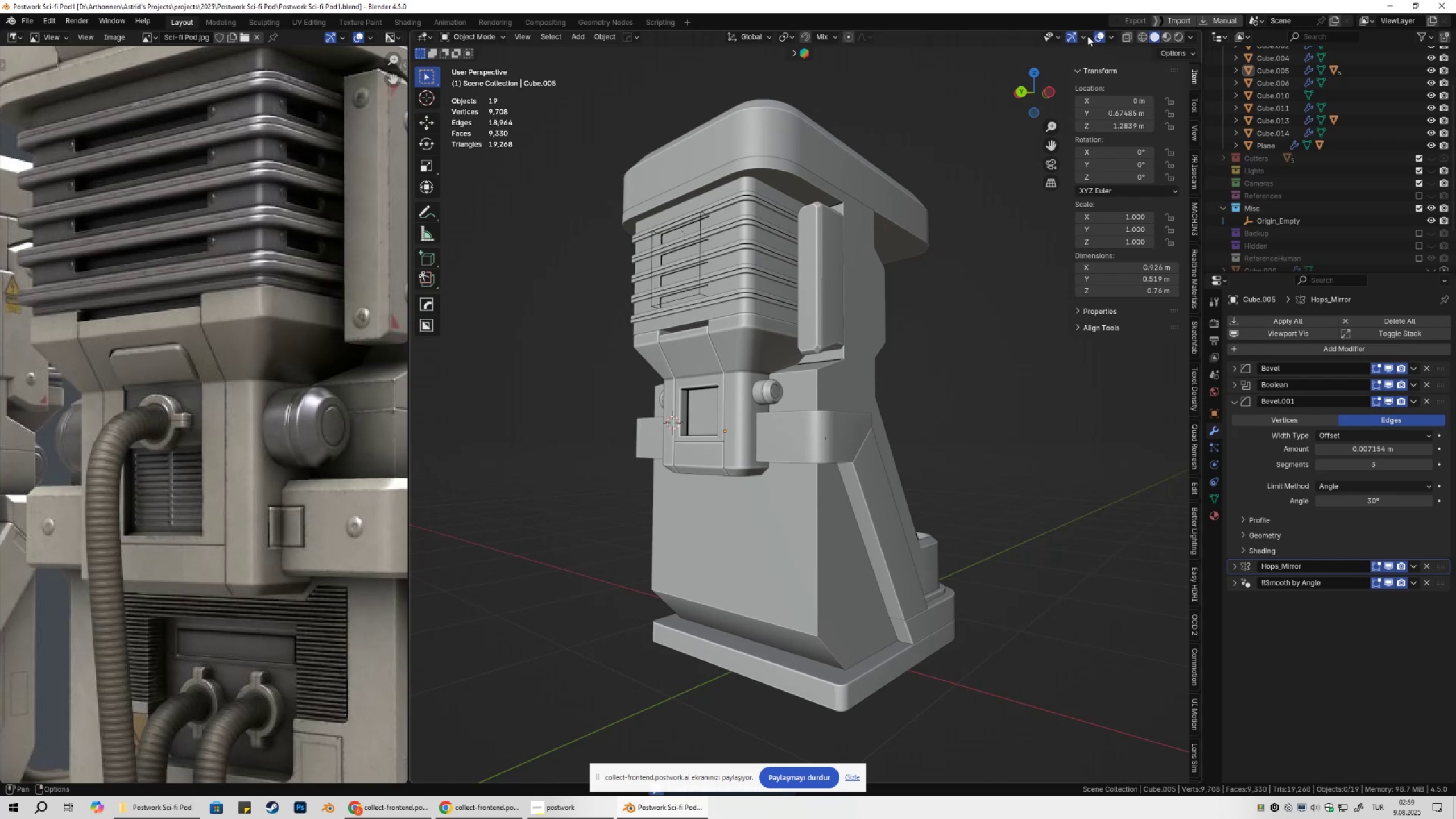 
left_click([1100, 36])
 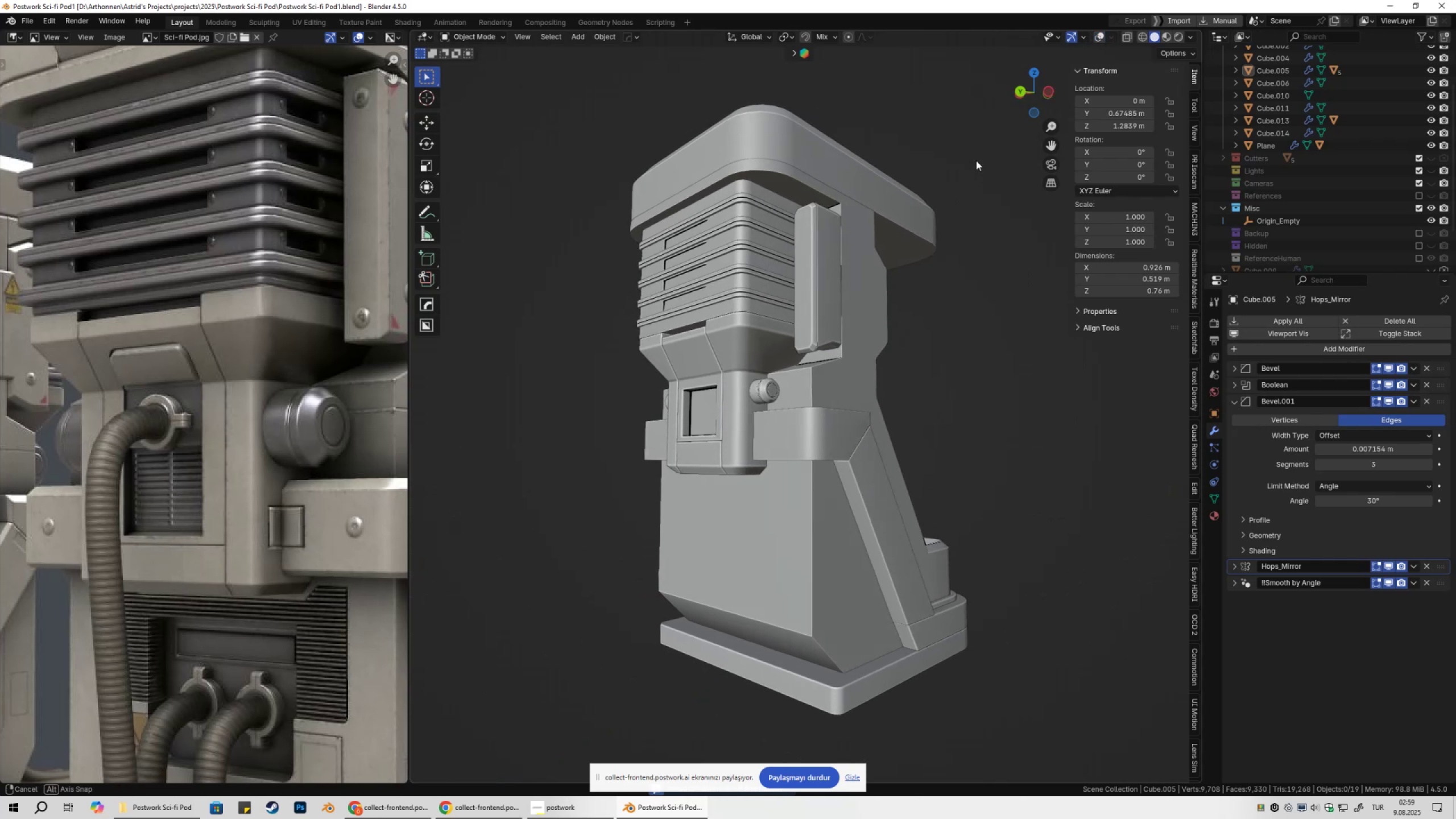 
key(Shift+ShiftLeft)
 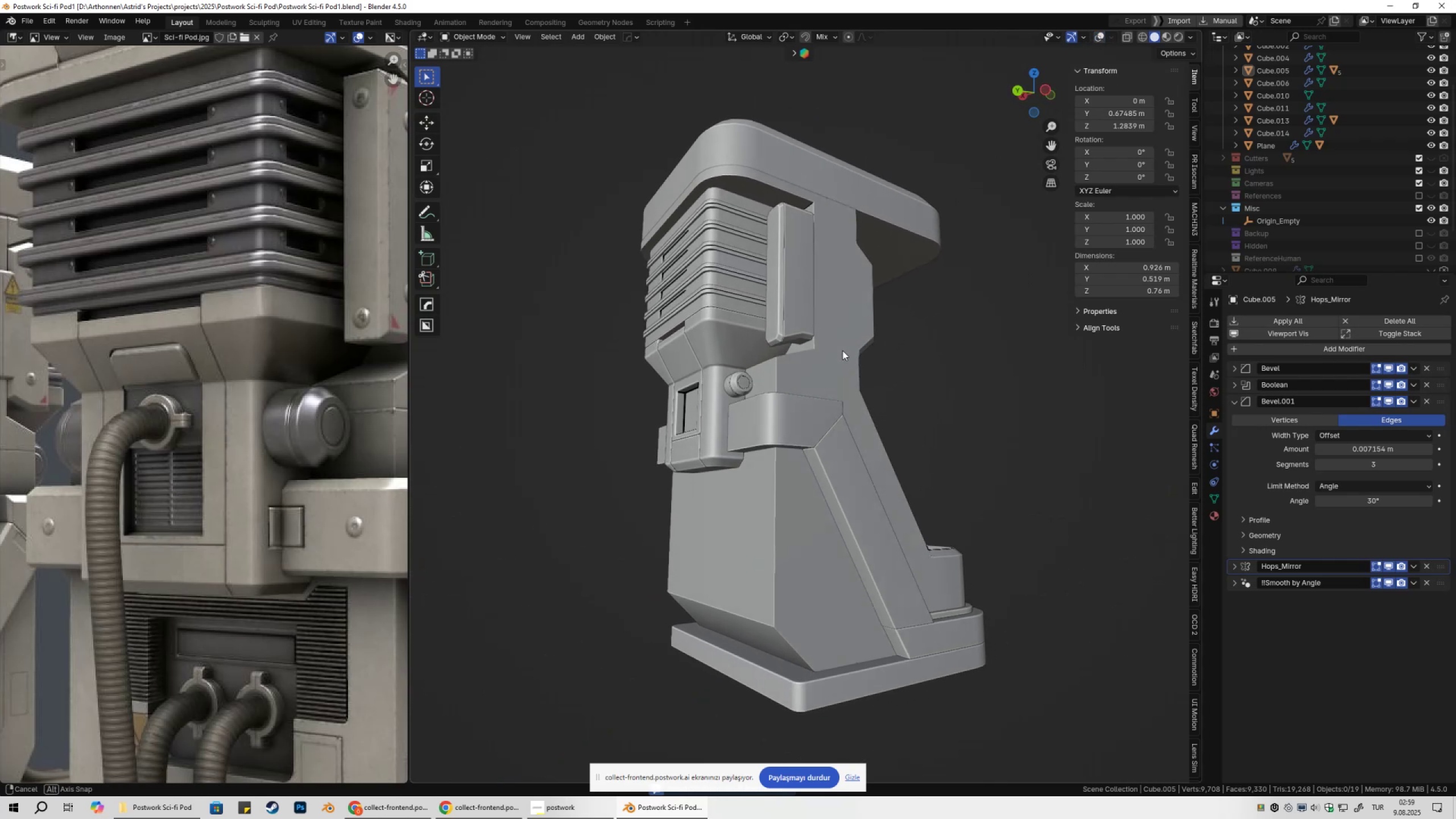 
scroll: coordinate [796, 330], scroll_direction: up, amount: 5.0
 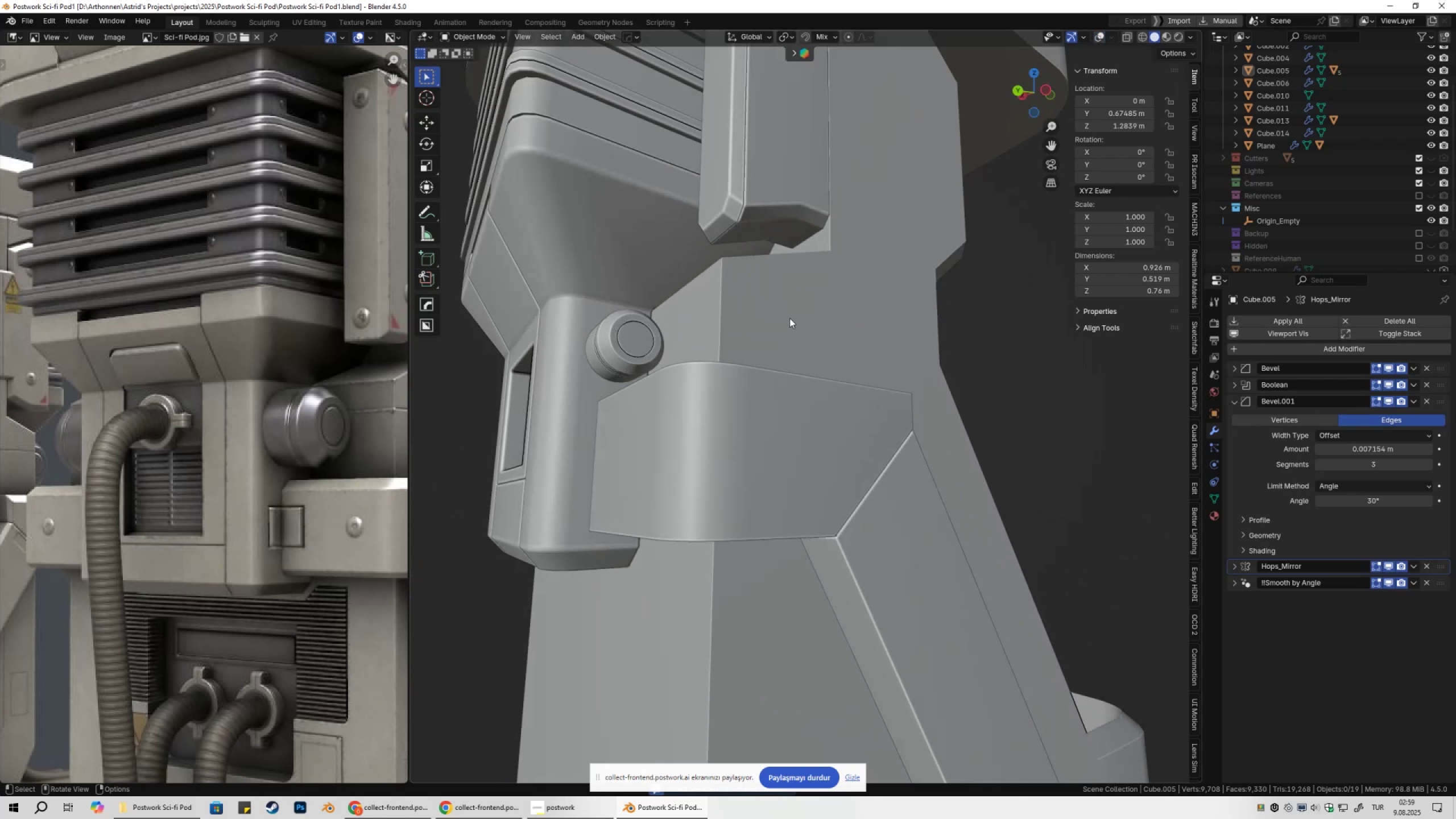 
hold_key(key=ShiftLeft, duration=0.38)
 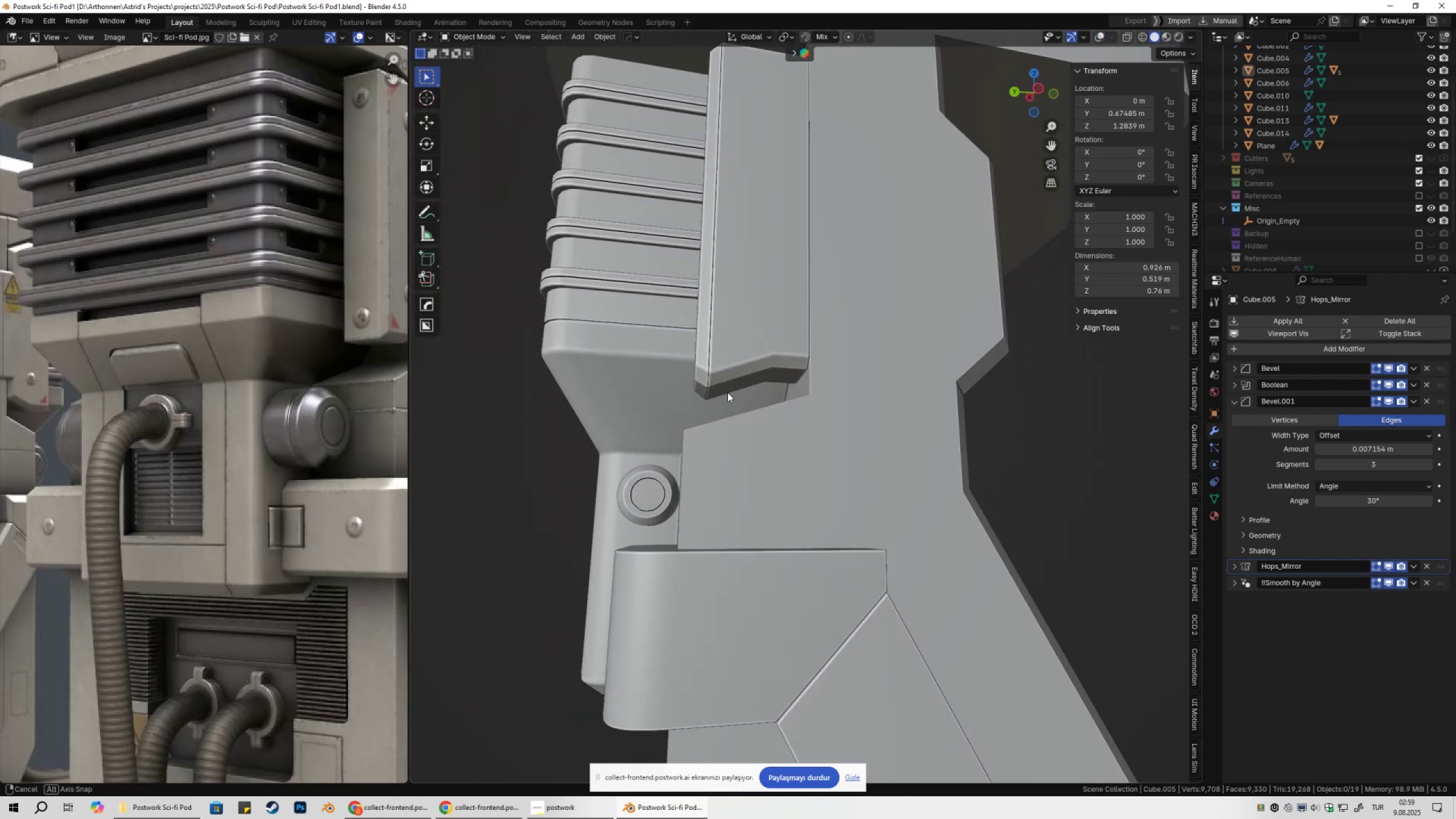 
scroll: coordinate [789, 436], scroll_direction: down, amount: 5.0
 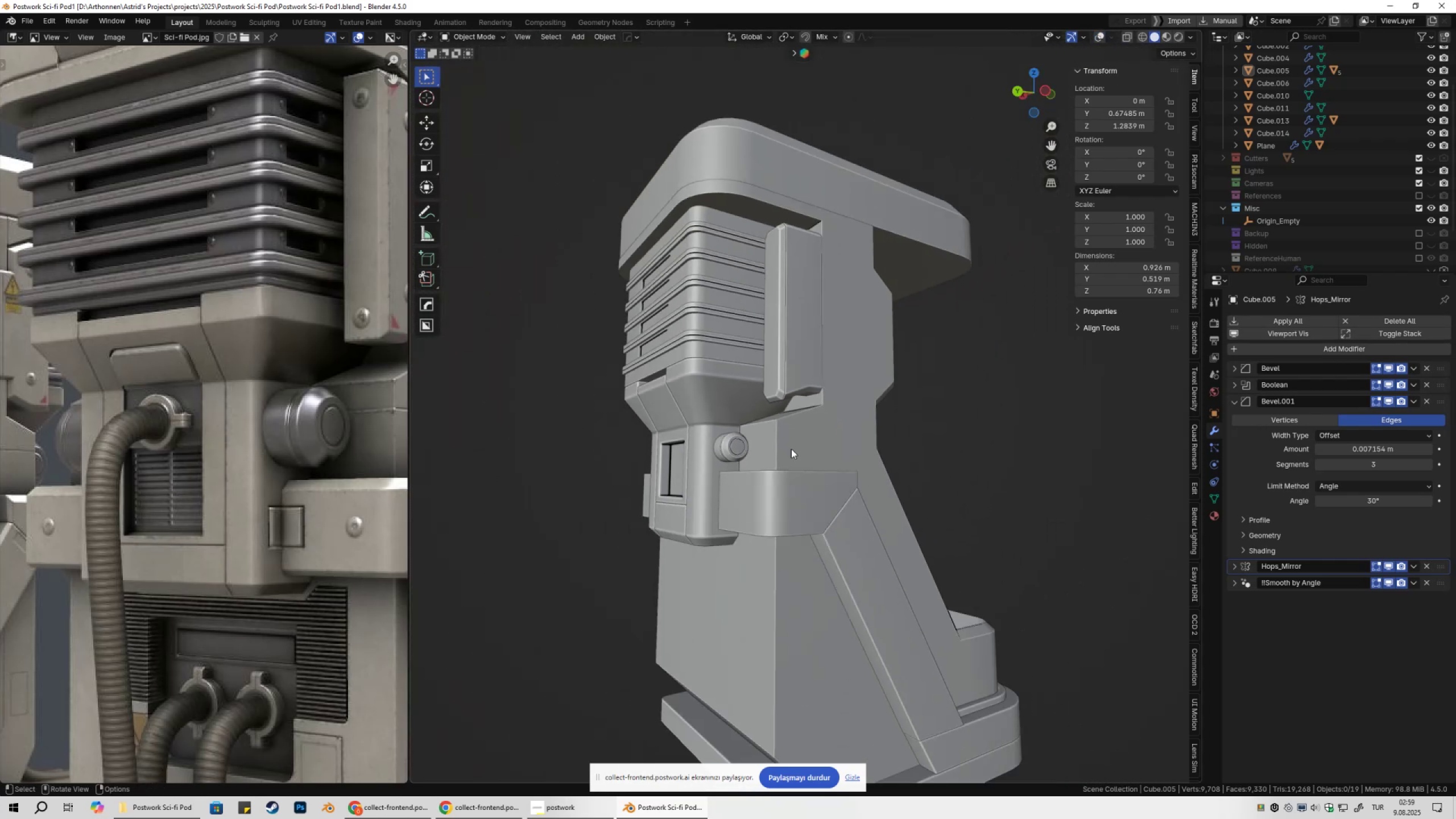 
key(Shift+ShiftLeft)
 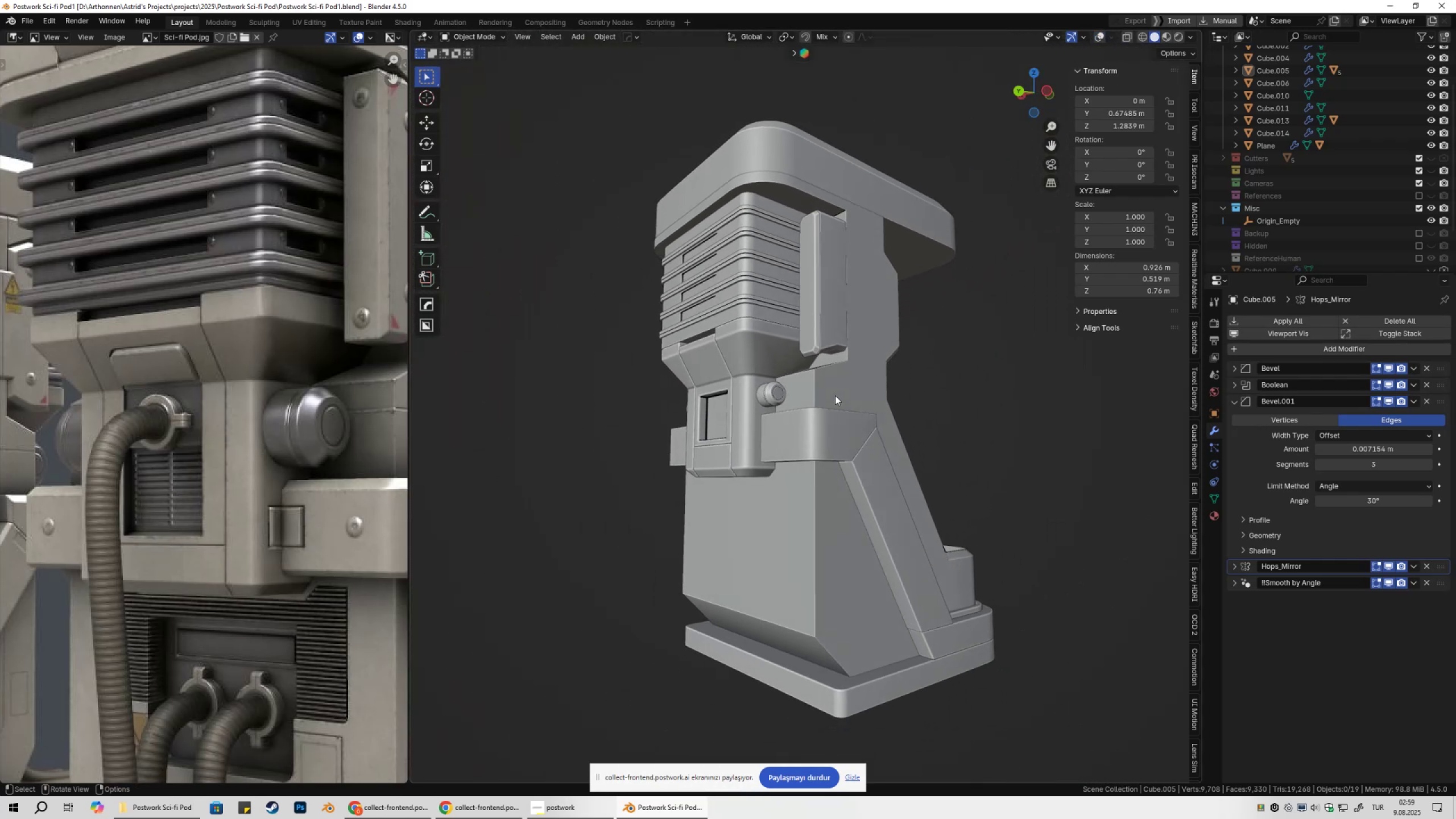 
key(Control+ControlLeft)
 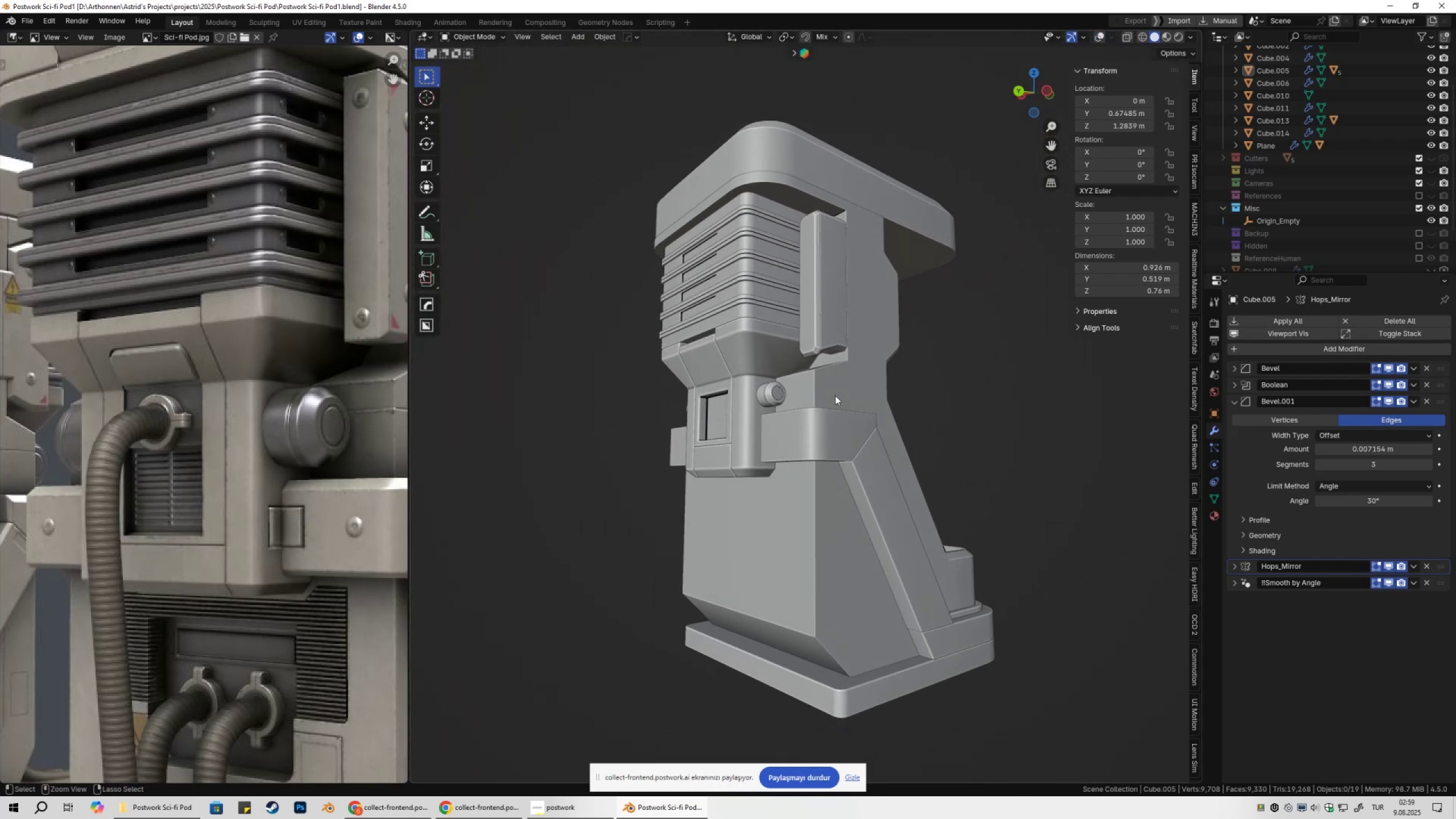 
key(Control+S)
 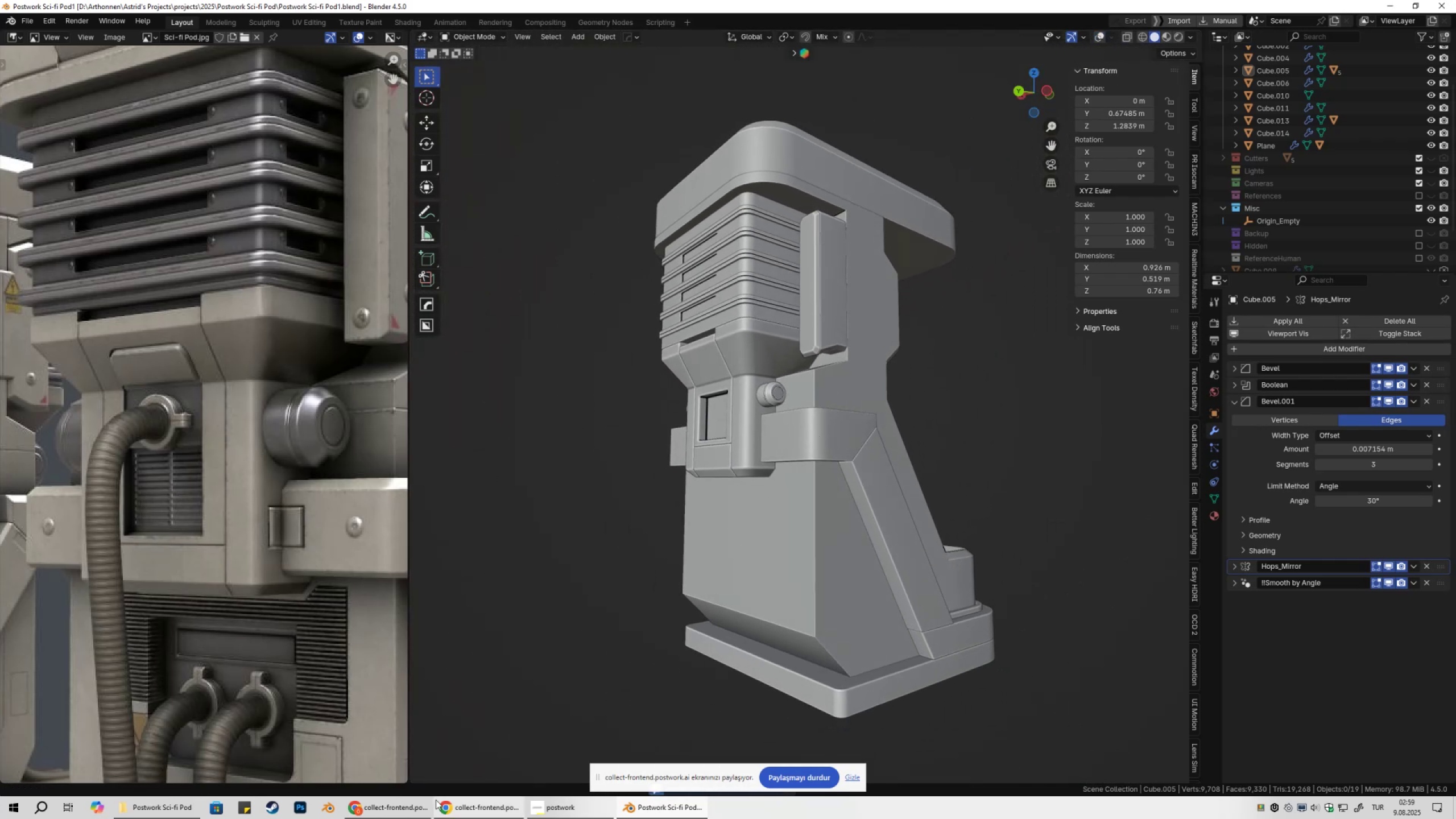 